 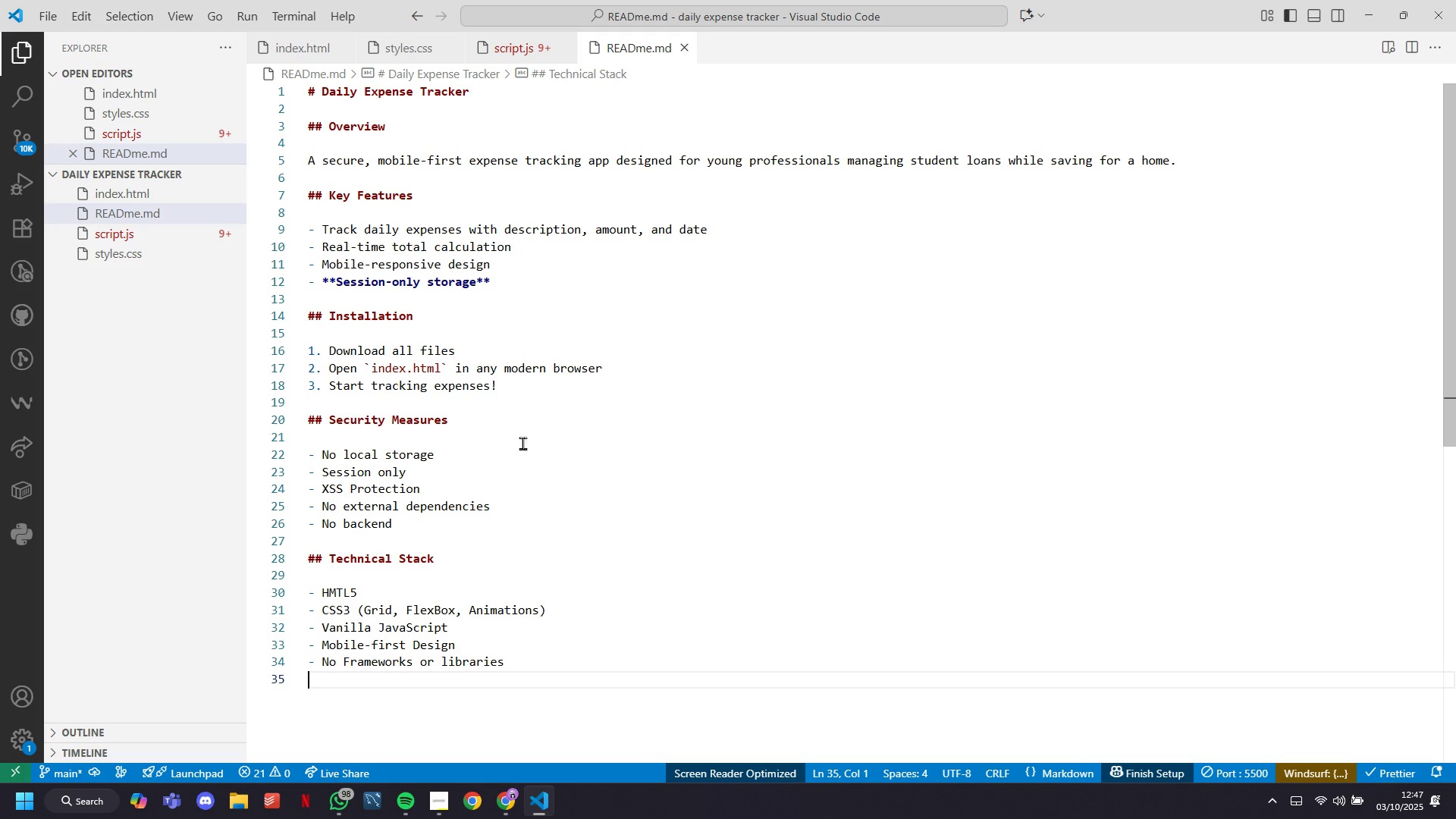 
scroll: coordinate [460, 671], scroll_direction: up, amount: 10.0
 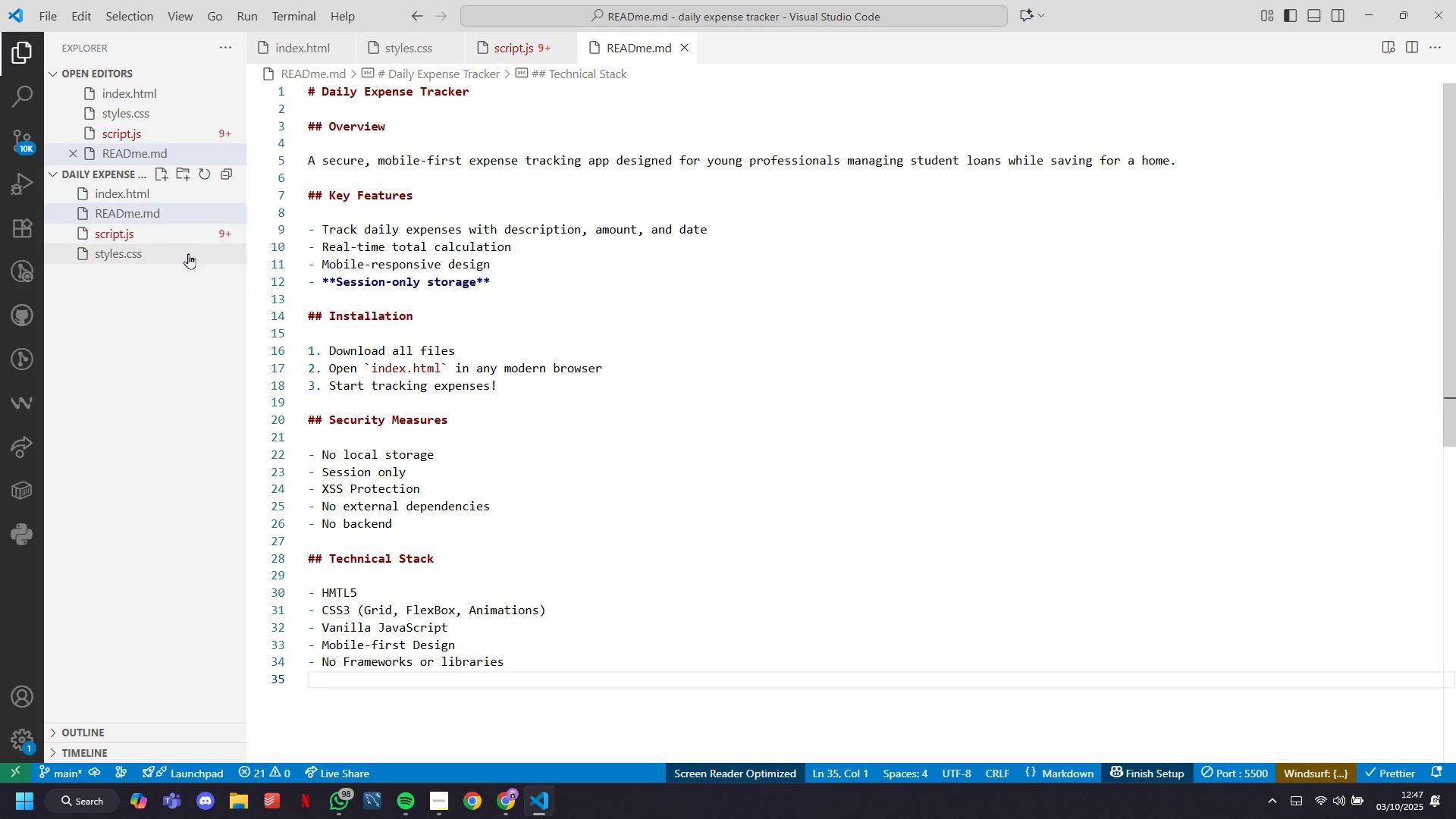 
left_click([156, 196])
 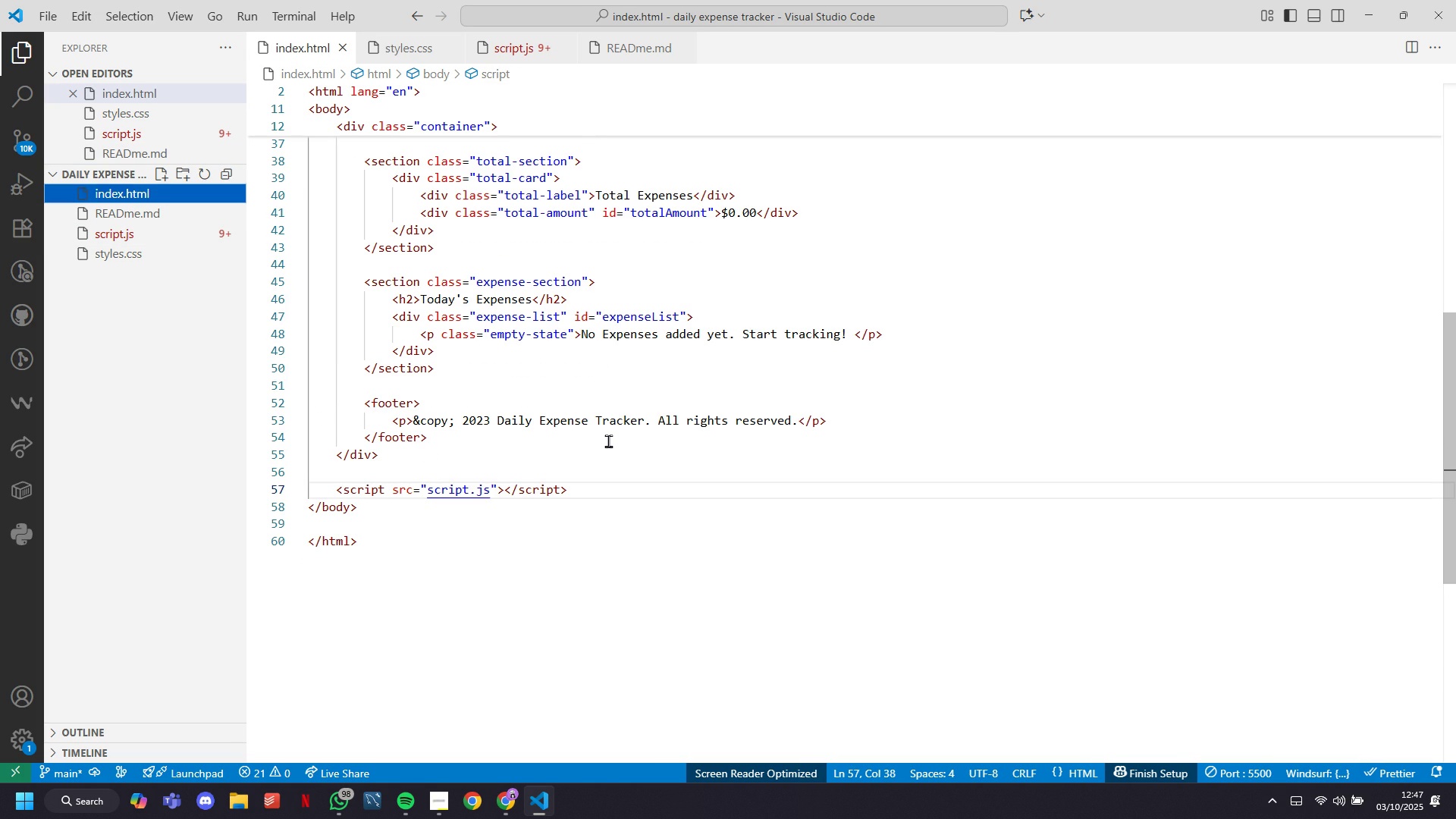 
left_click([608, 441])
 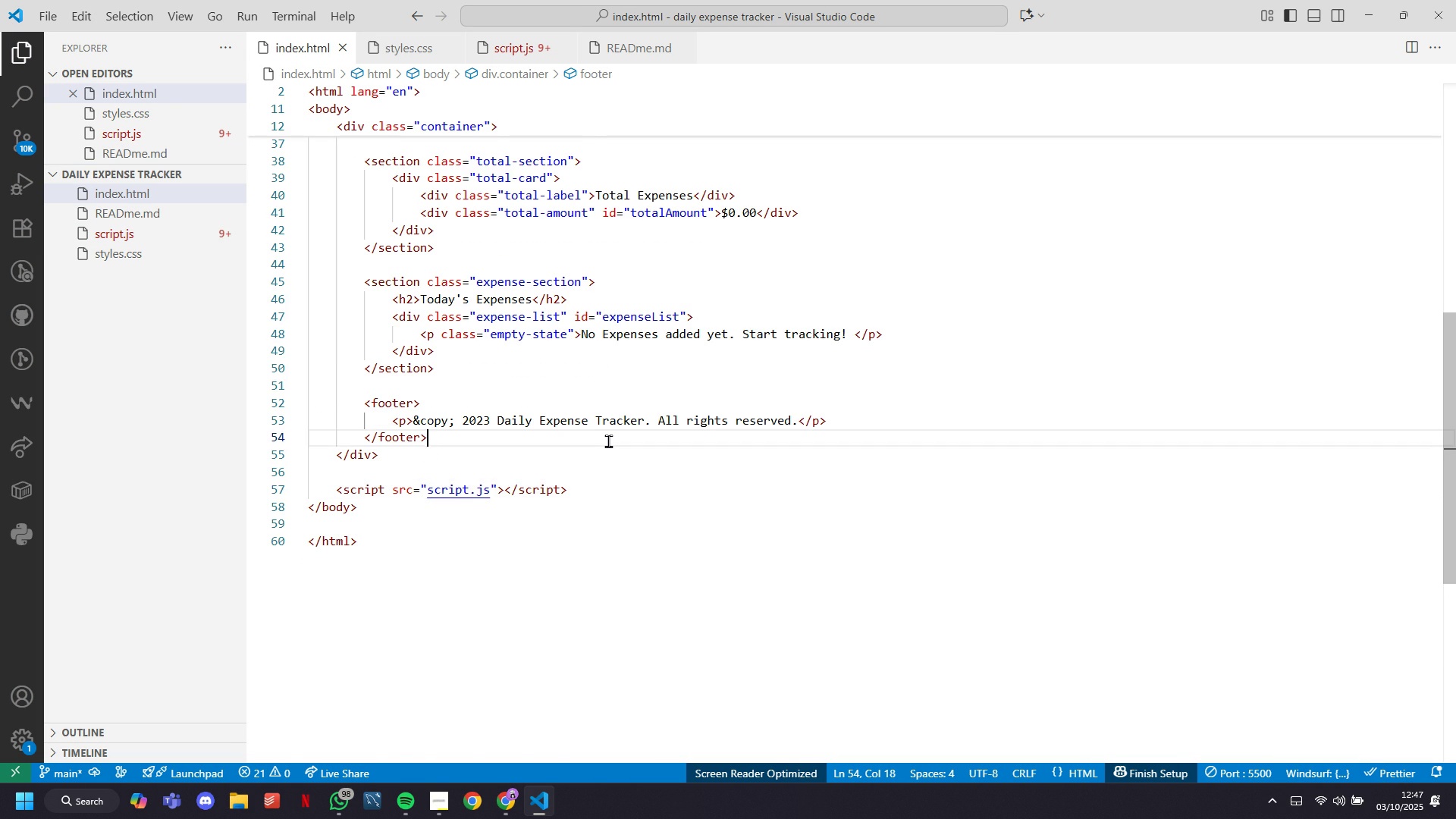 
scroll: coordinate [608, 441], scroll_direction: up, amount: 12.0
 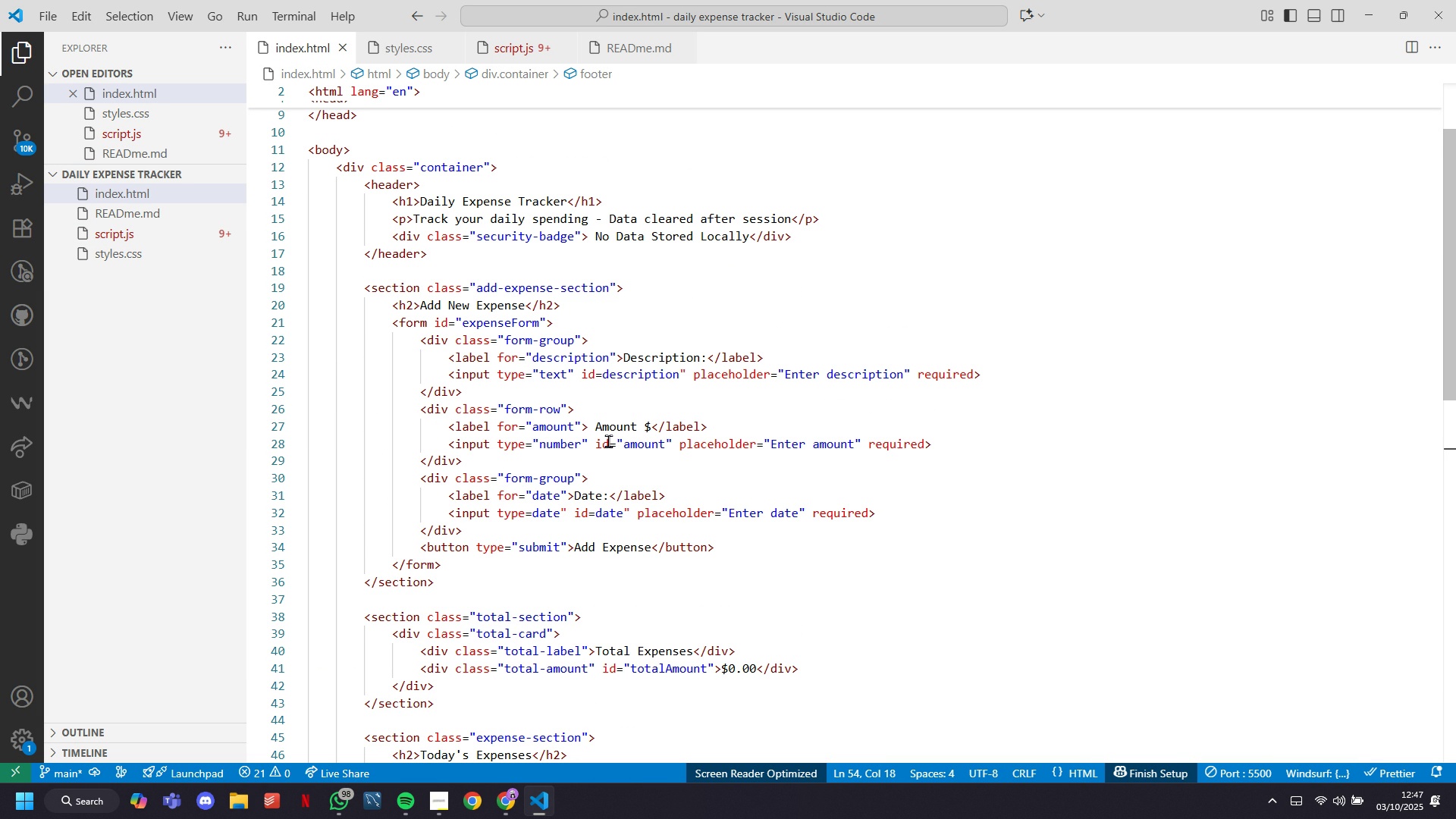 
wait(13.23)
 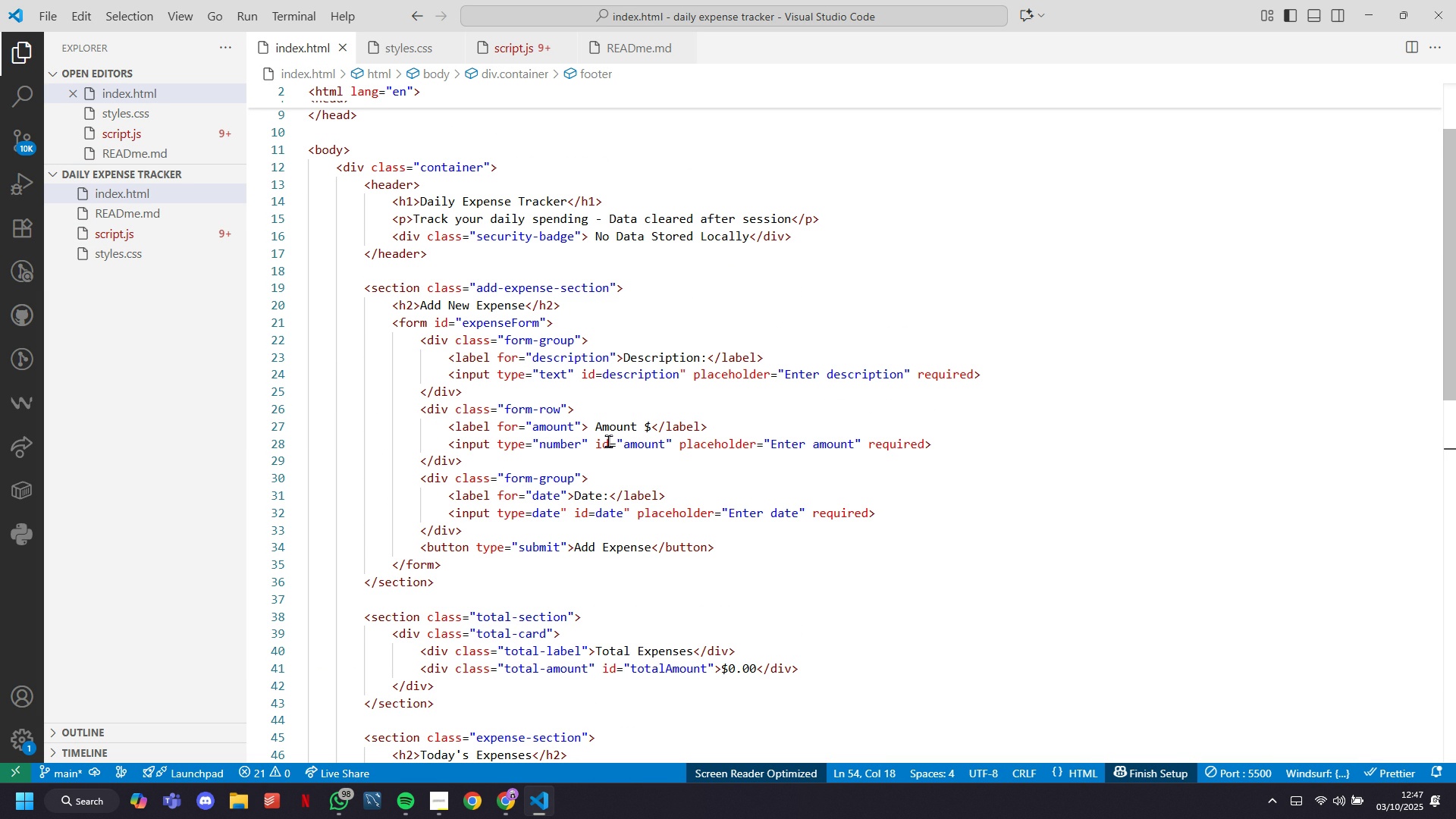 
scroll: coordinate [608, 441], scroll_direction: down, amount: 2.0
 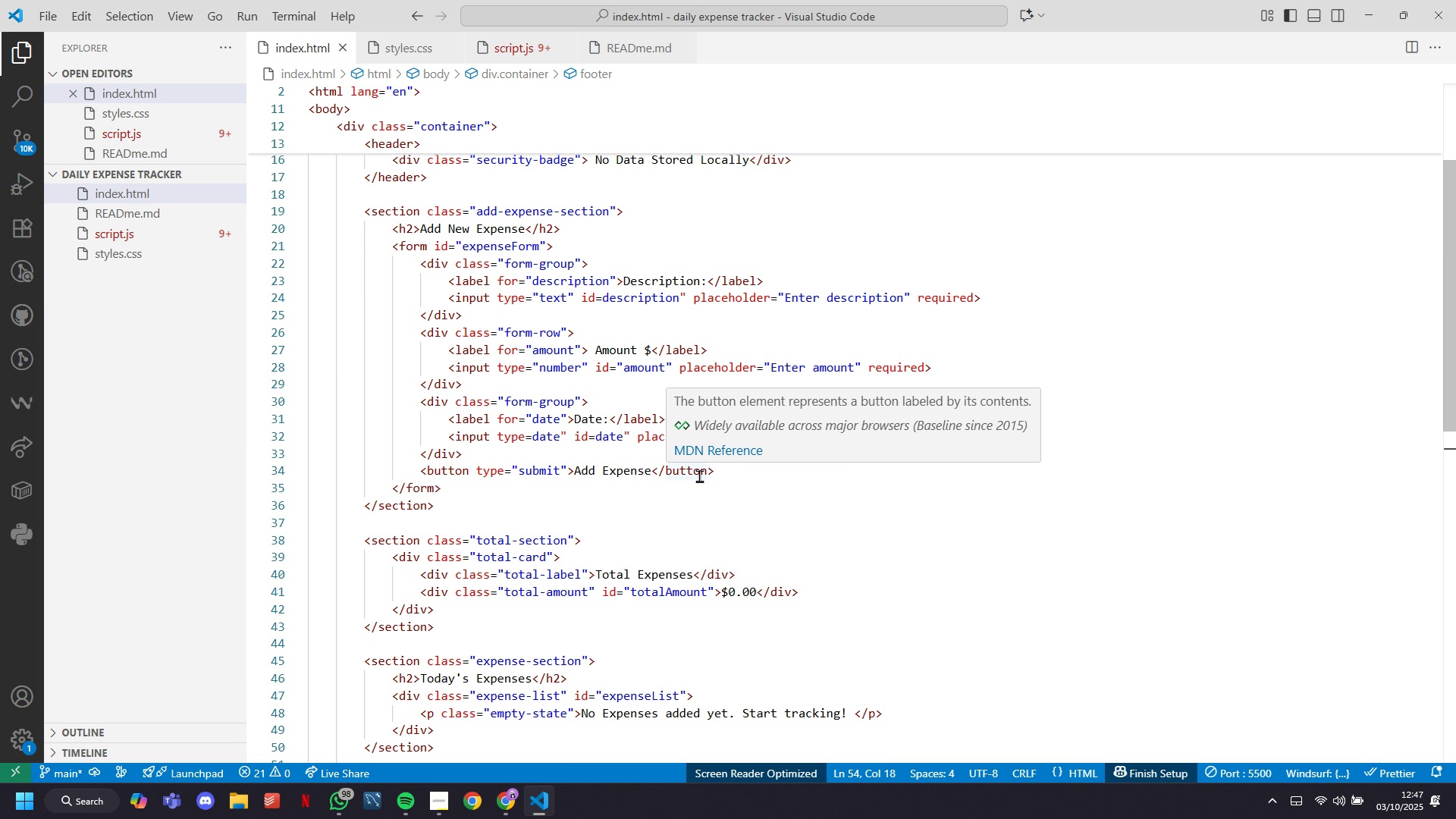 
wait(15.06)
 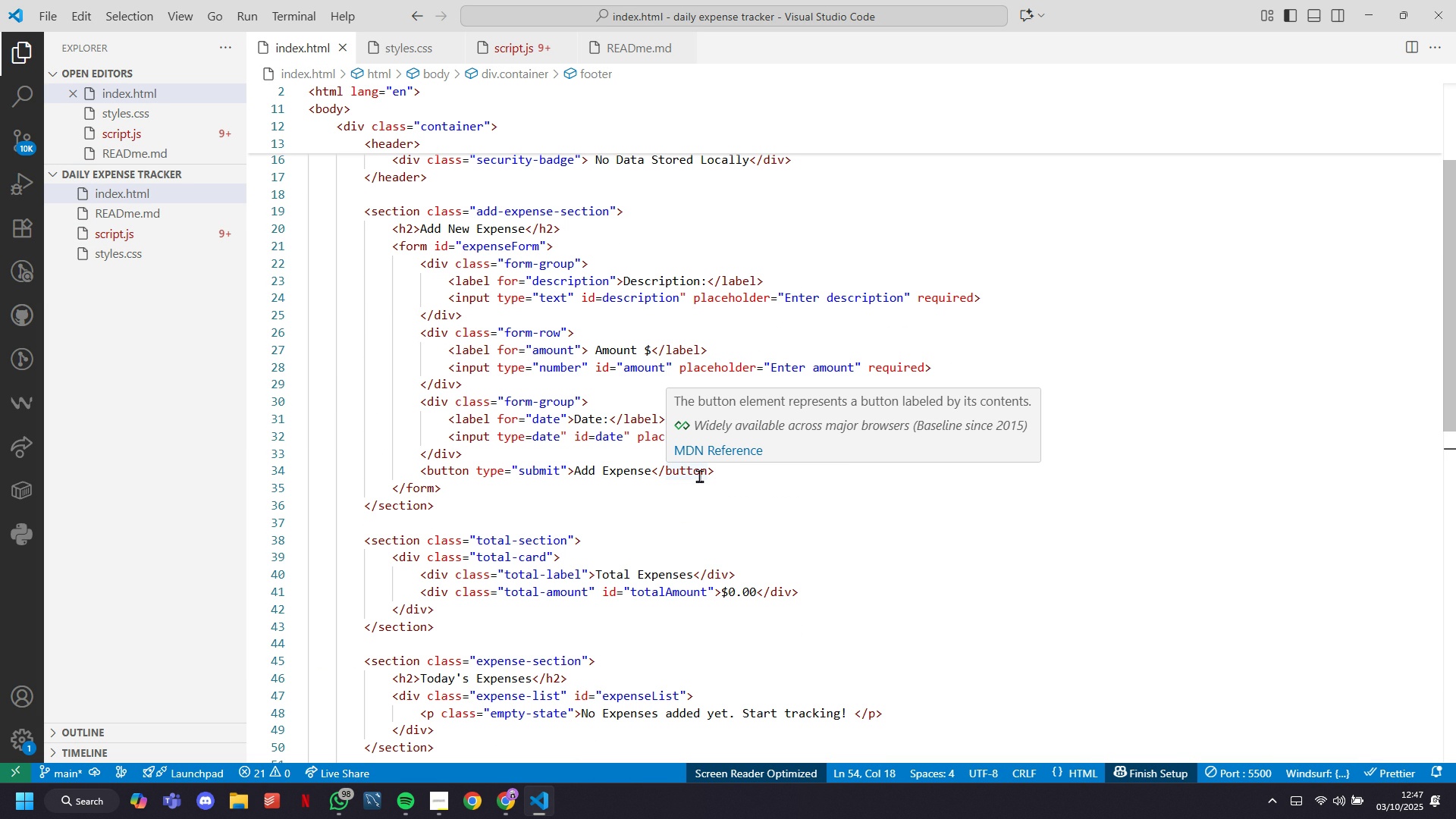 
left_click([871, 582])
 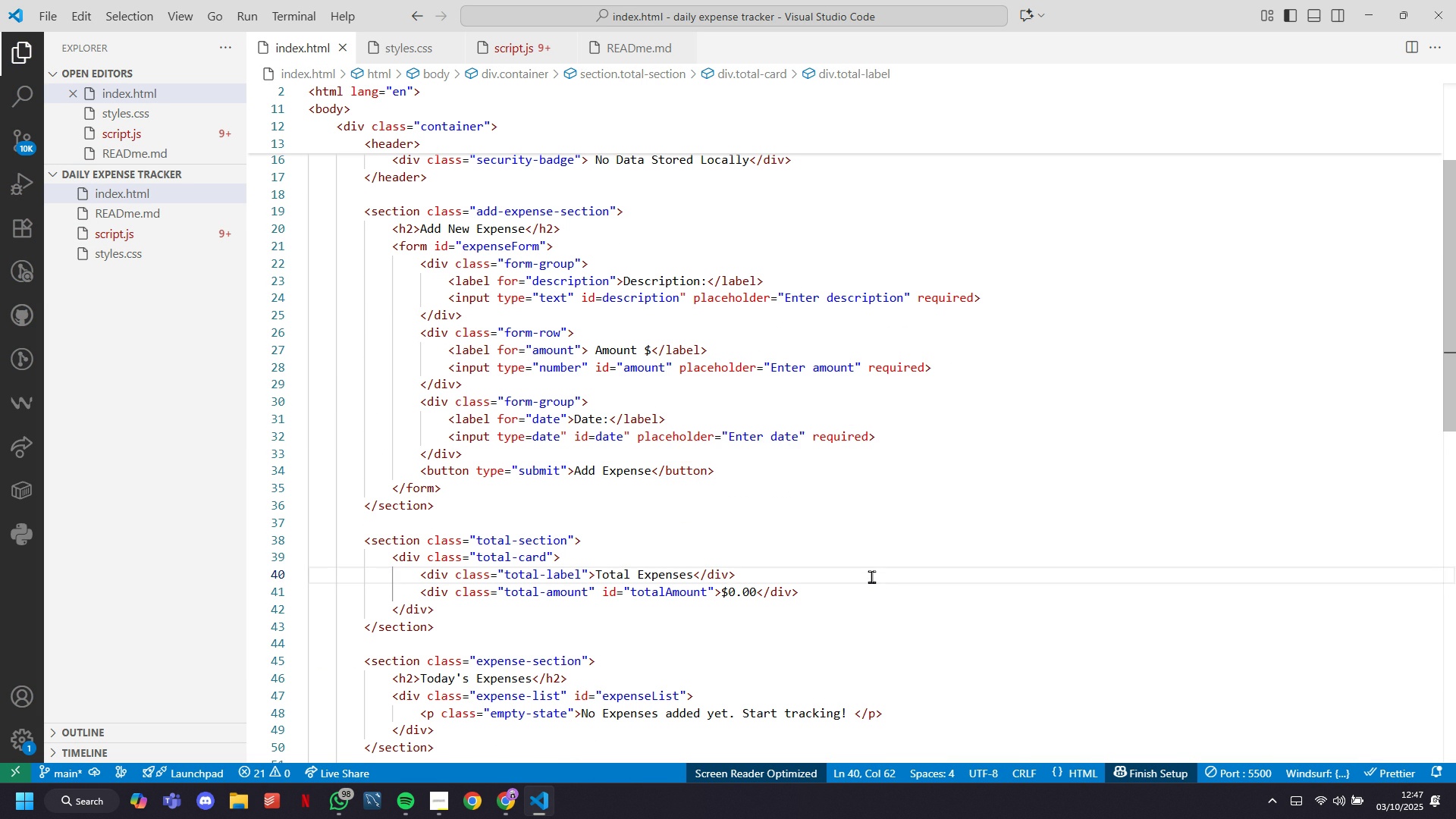 
scroll: coordinate [871, 576], scroll_direction: down, amount: 3.0